 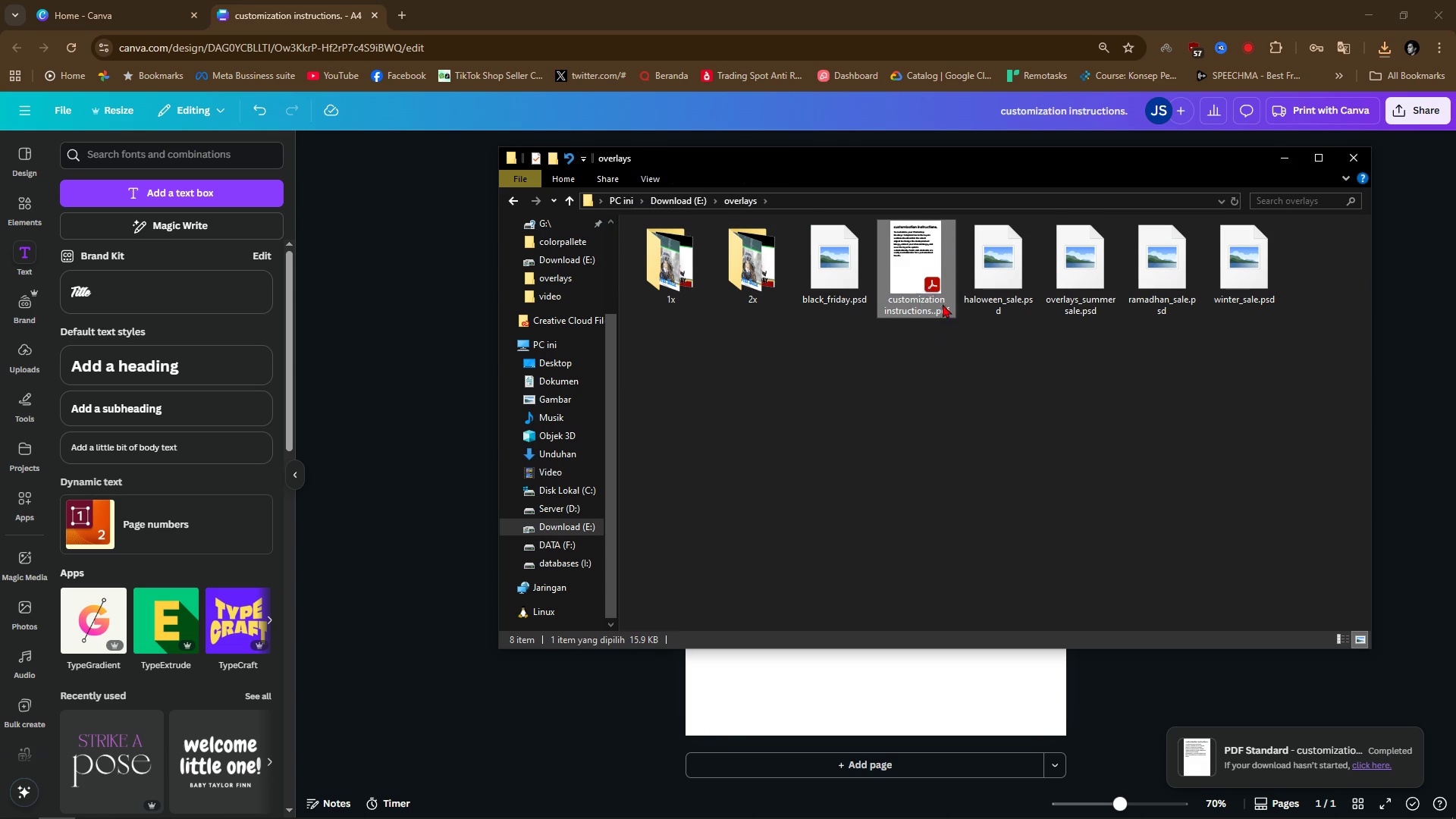 
left_click([1116, 644])
 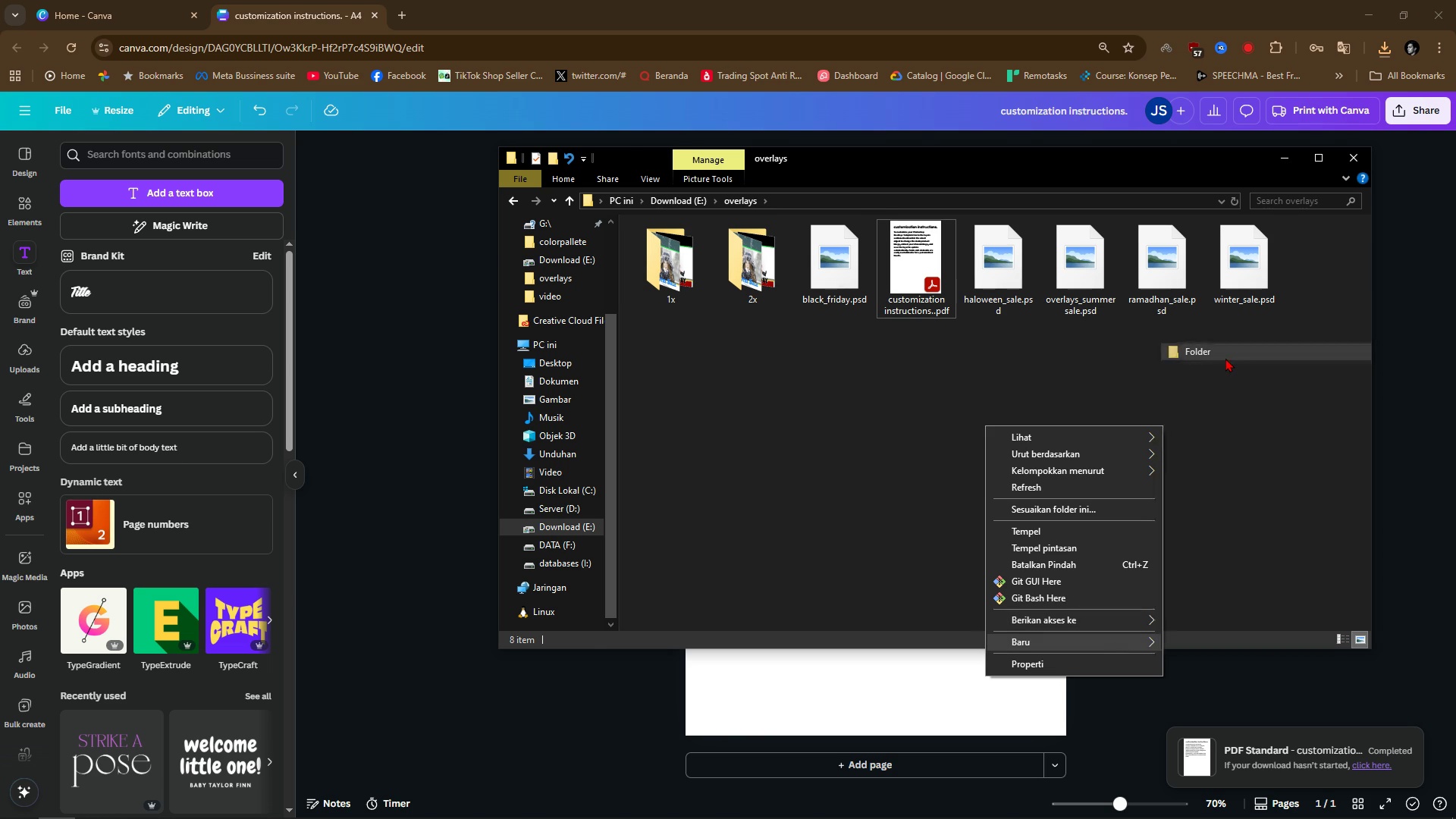 
left_click([1225, 358])
 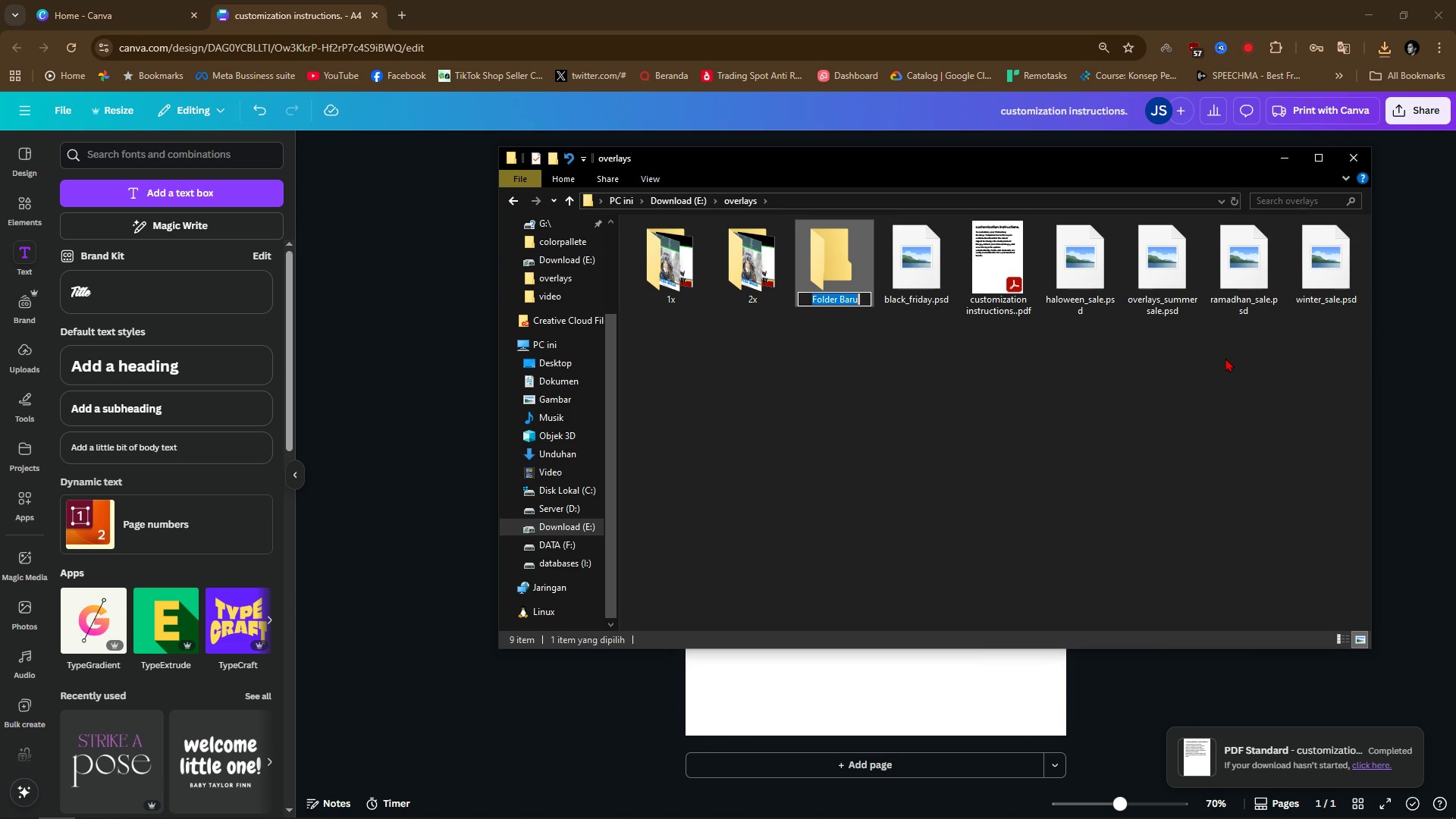 
type(overlay sa)
key(Backspace)
type(ource)
 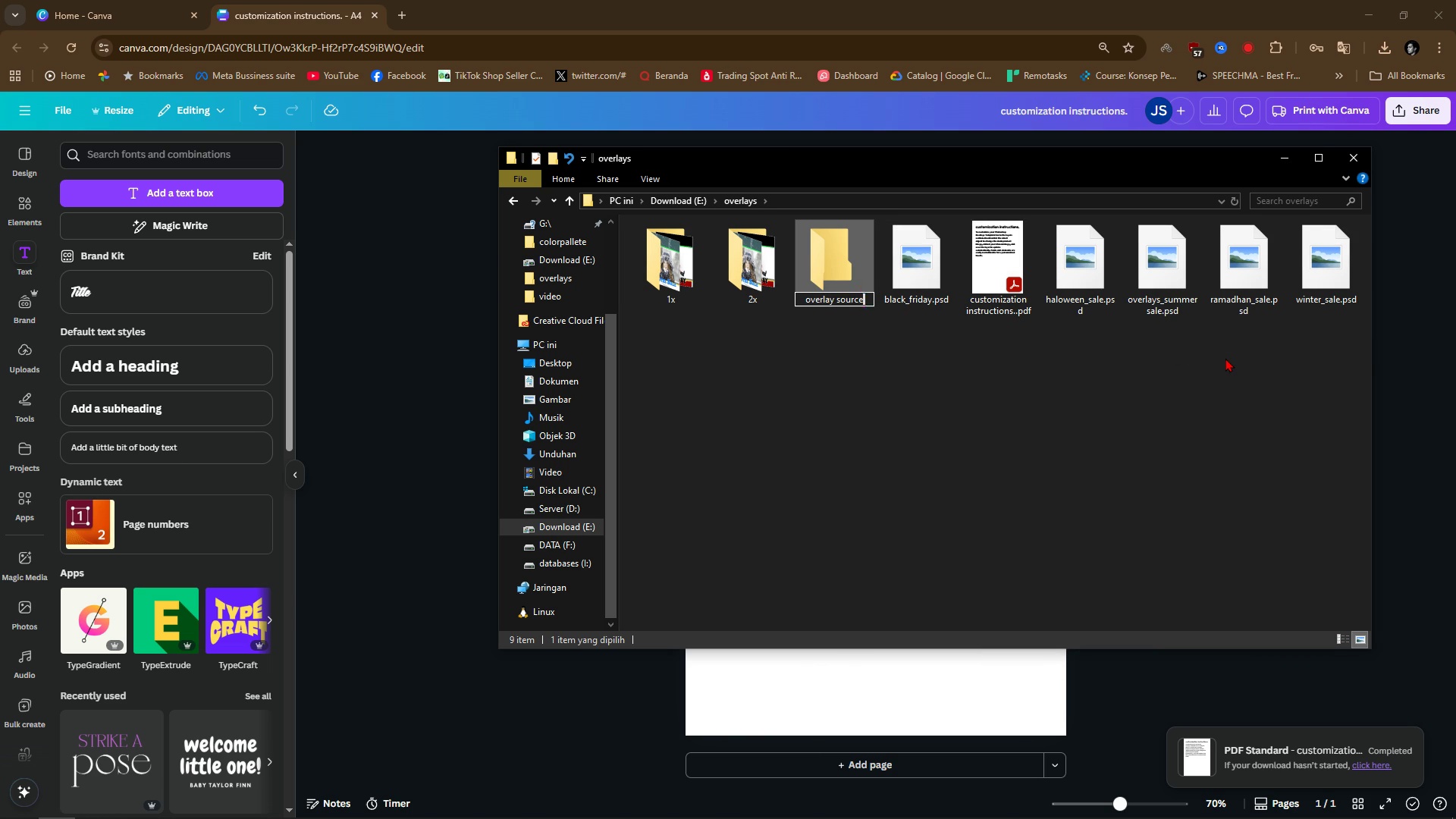 
key(Enter)
 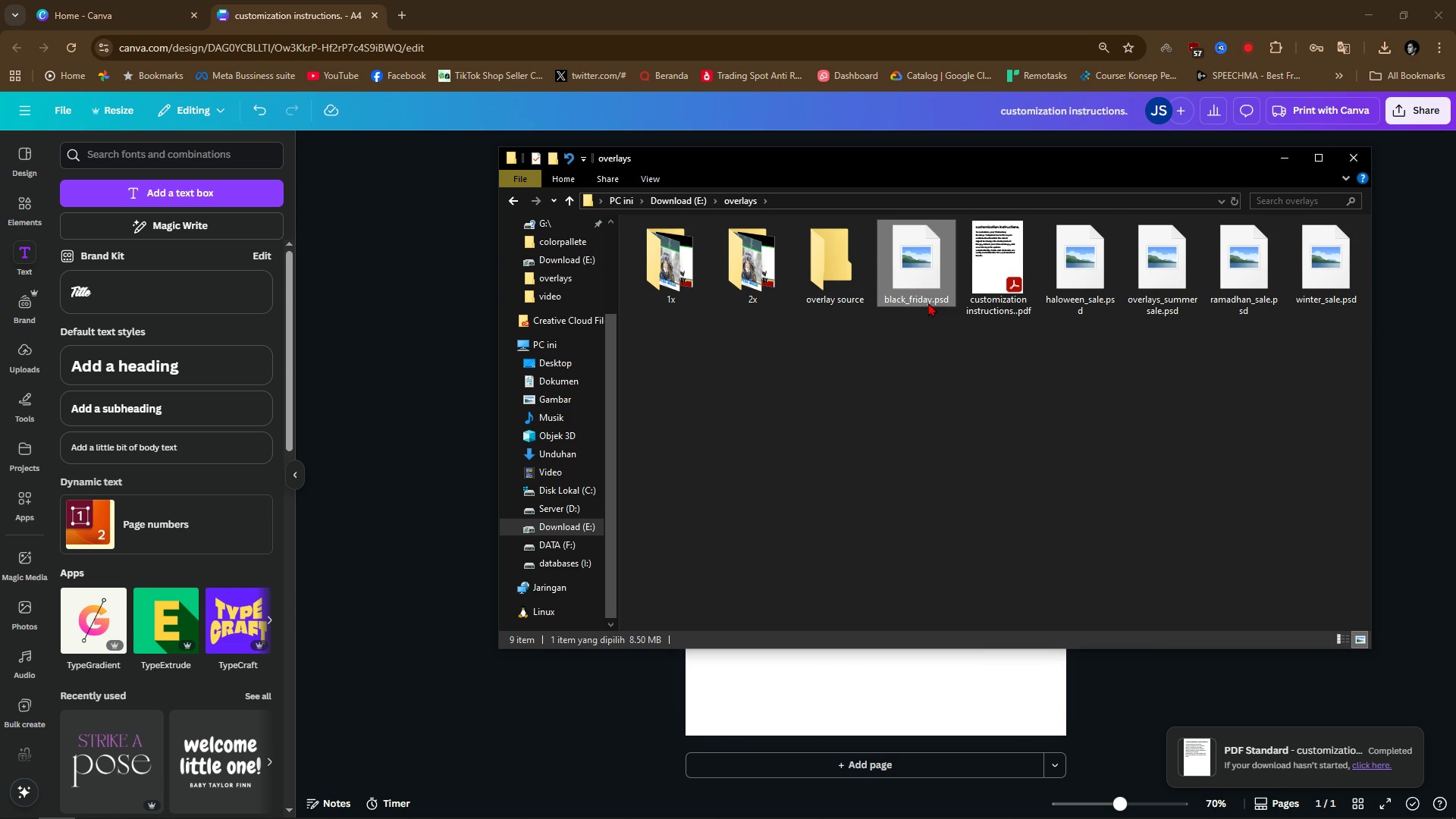 
left_click([928, 303])